 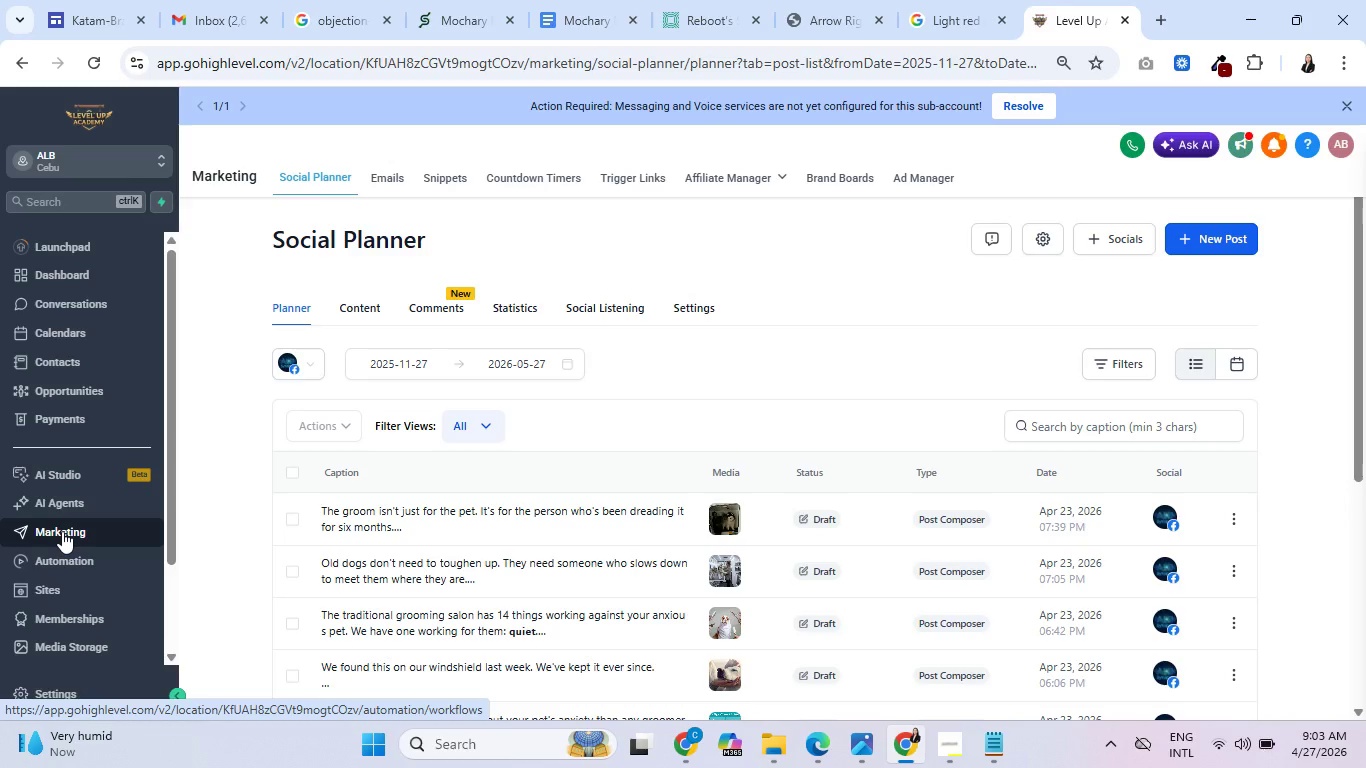 
left_click([393, 177])
 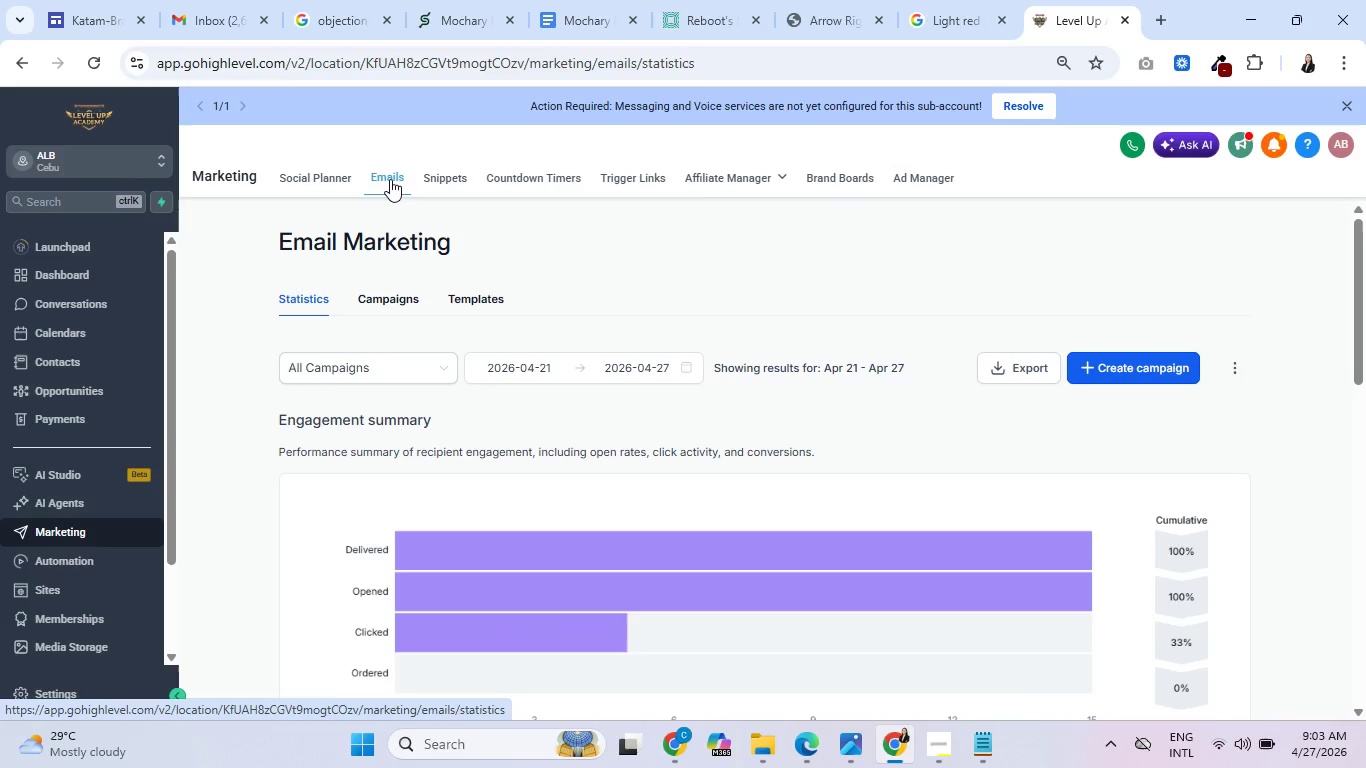 
wait(14.28)
 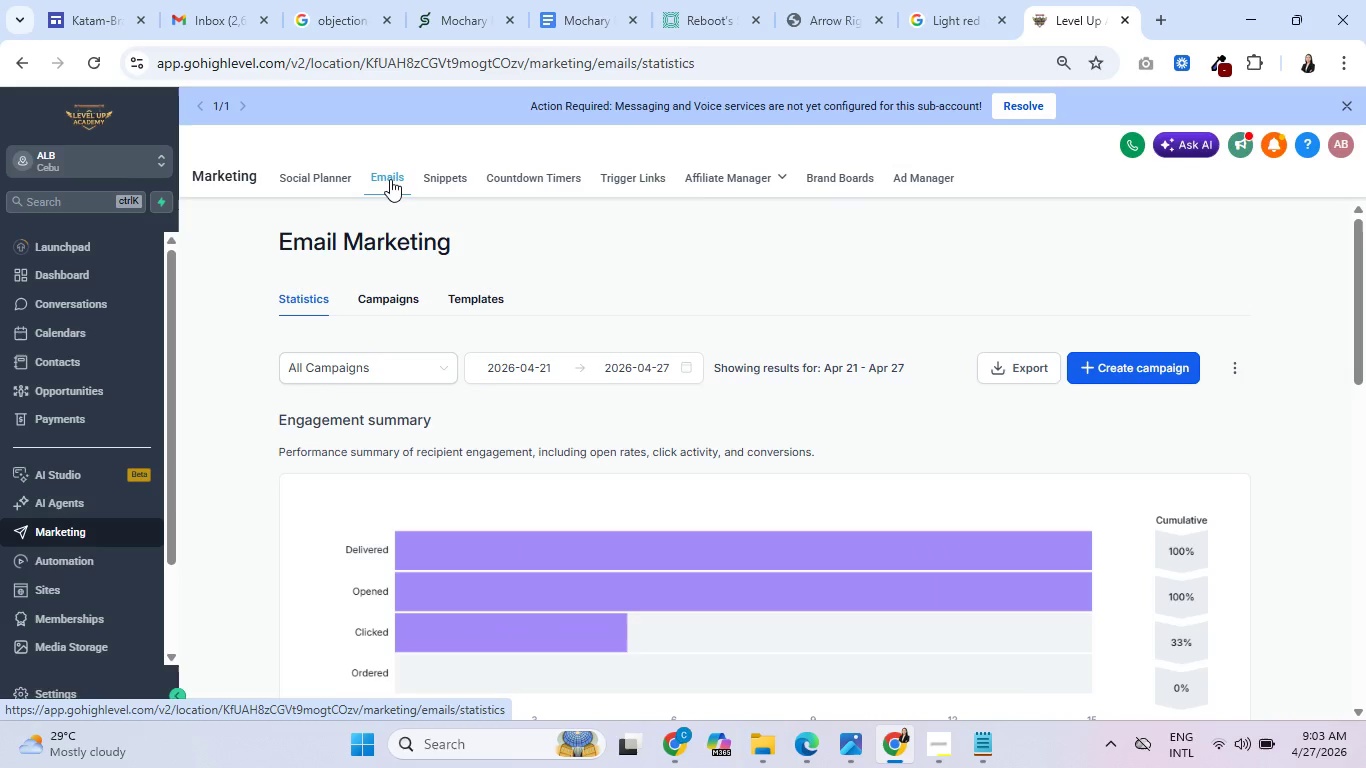 
left_click([467, 299])
 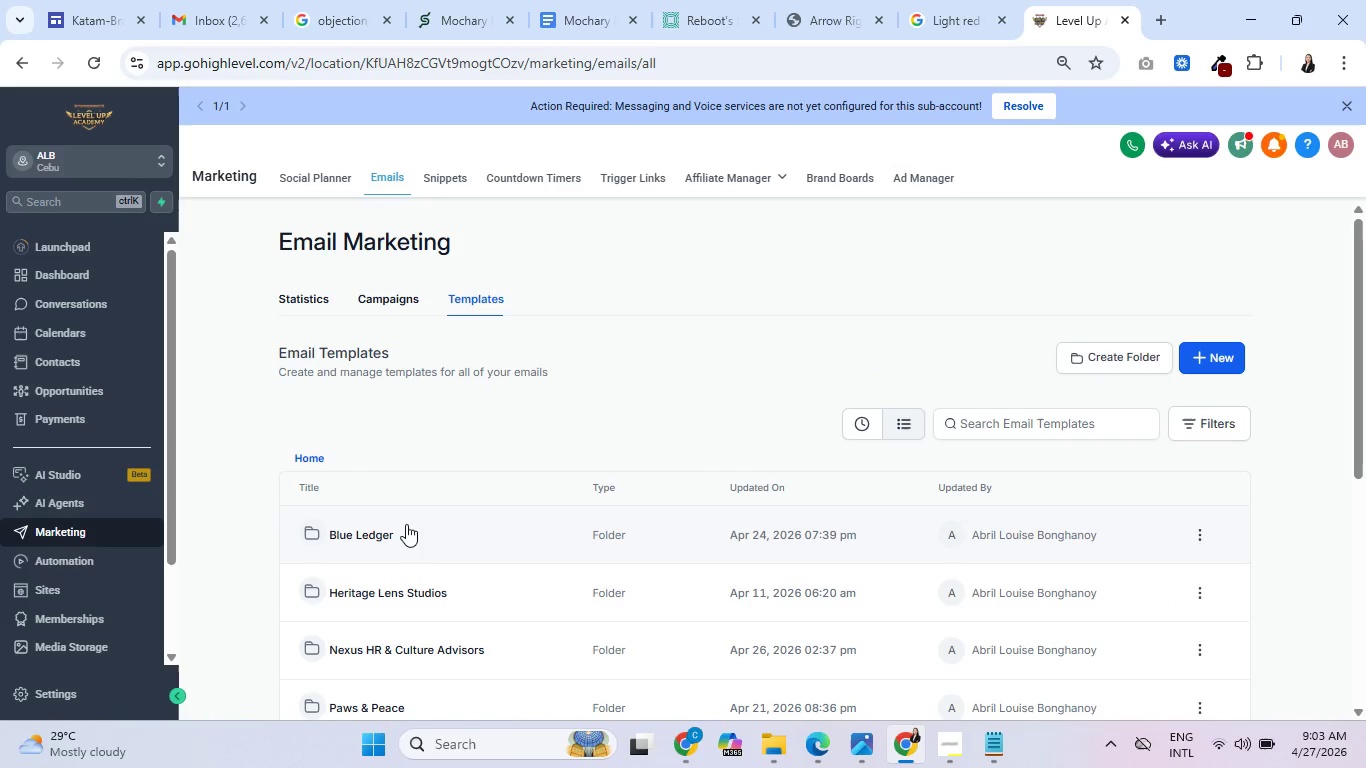 
scroll: coordinate [484, 523], scroll_direction: down, amount: 1.0
 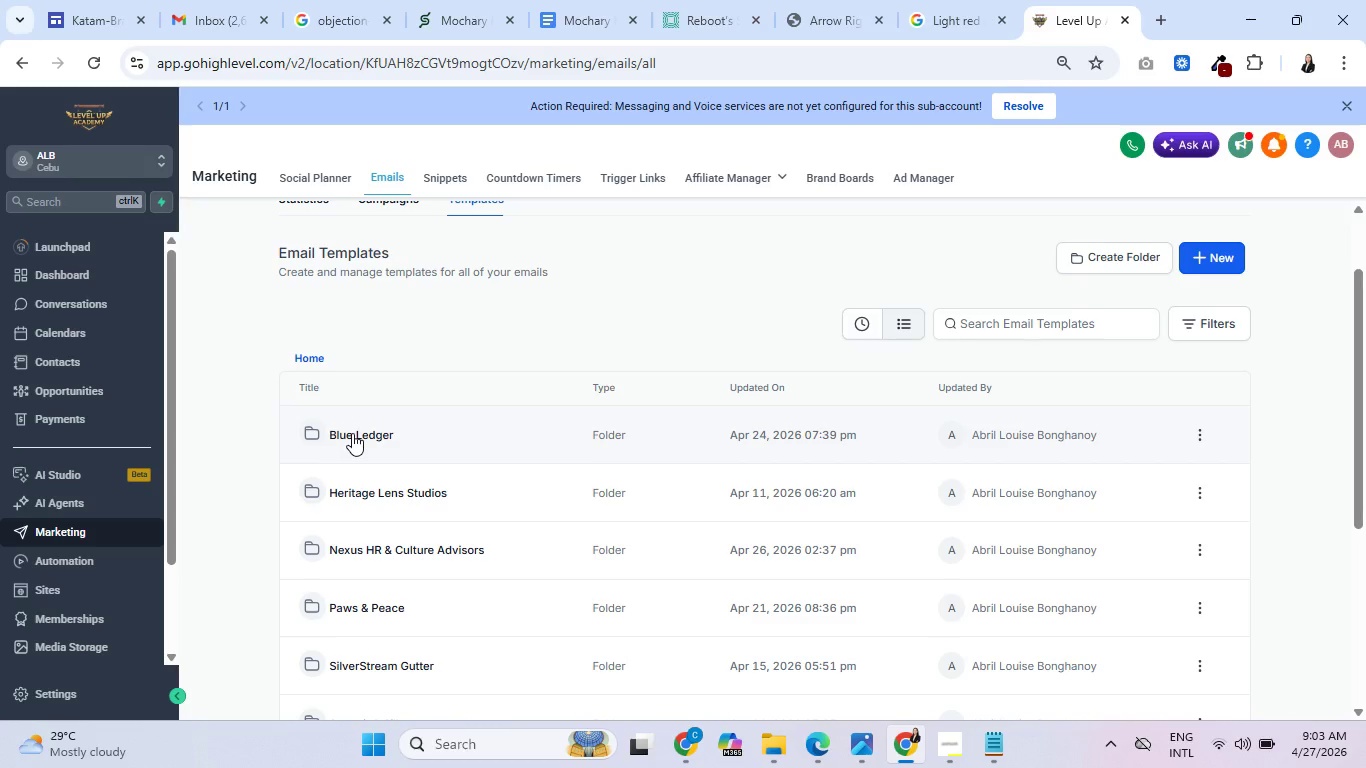 
left_click([396, 538])
 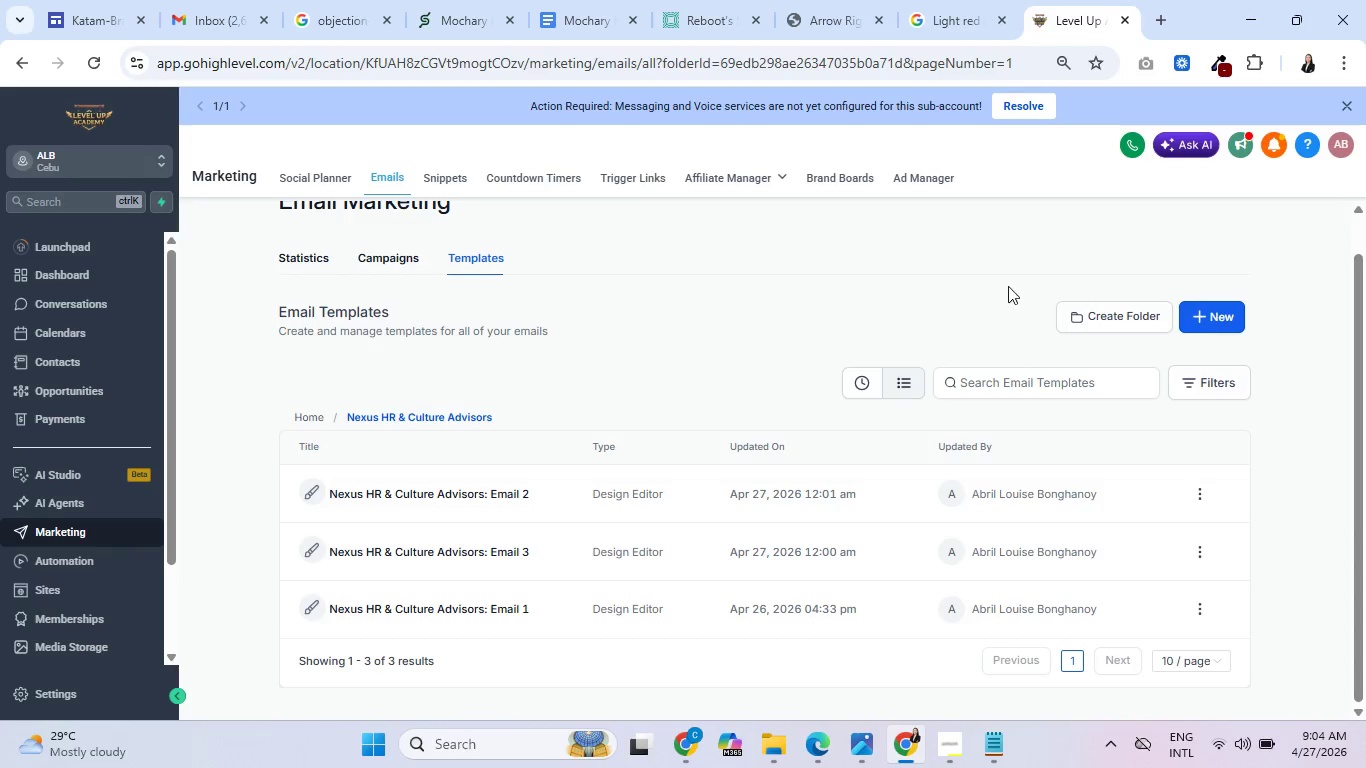 
left_click([1202, 319])
 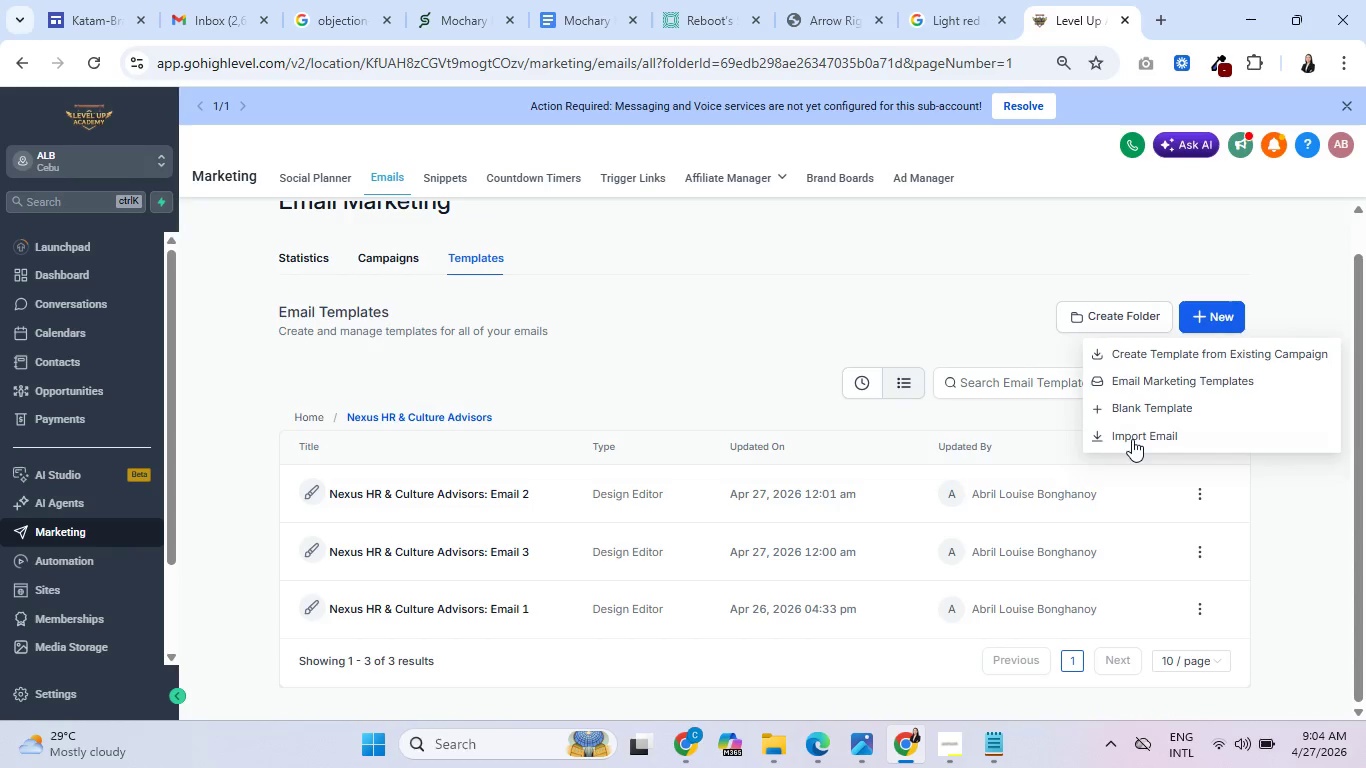 
left_click([1166, 394])
 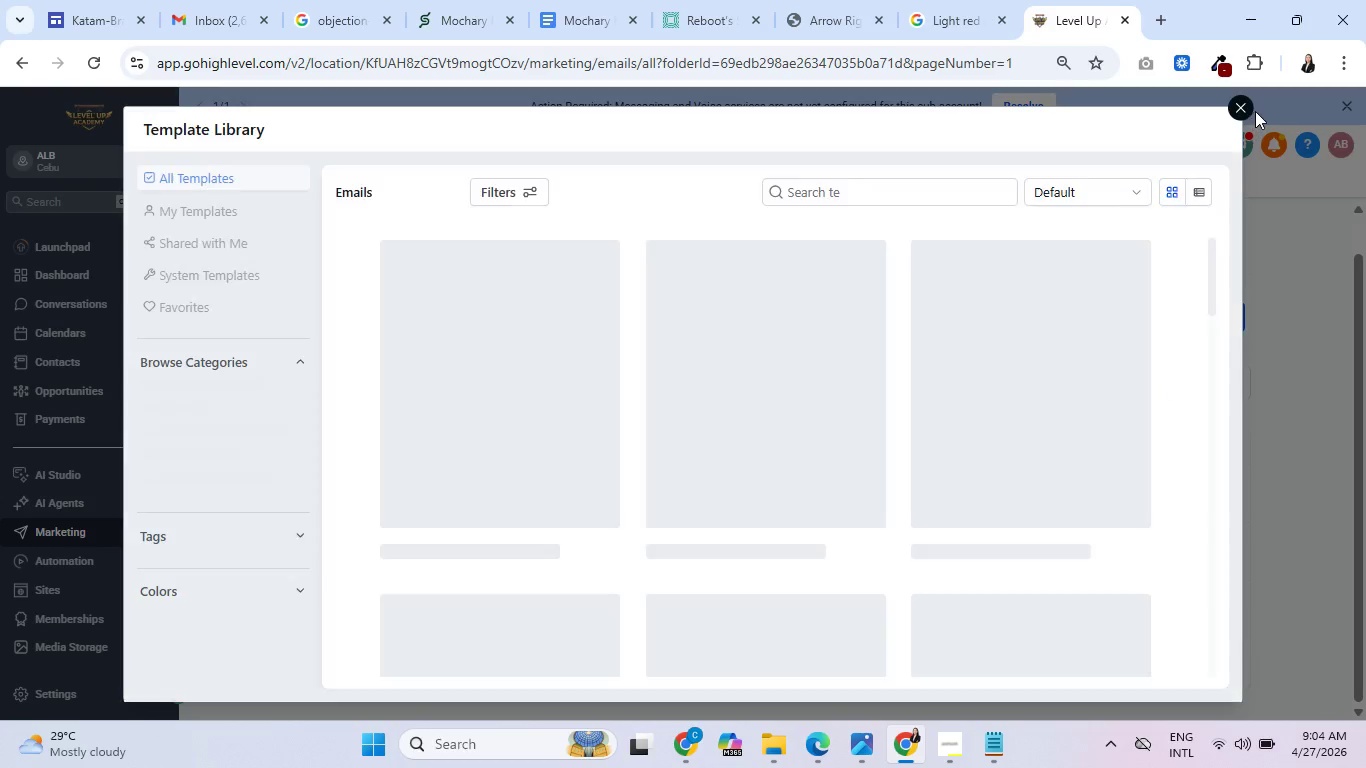 
left_click([1240, 104])
 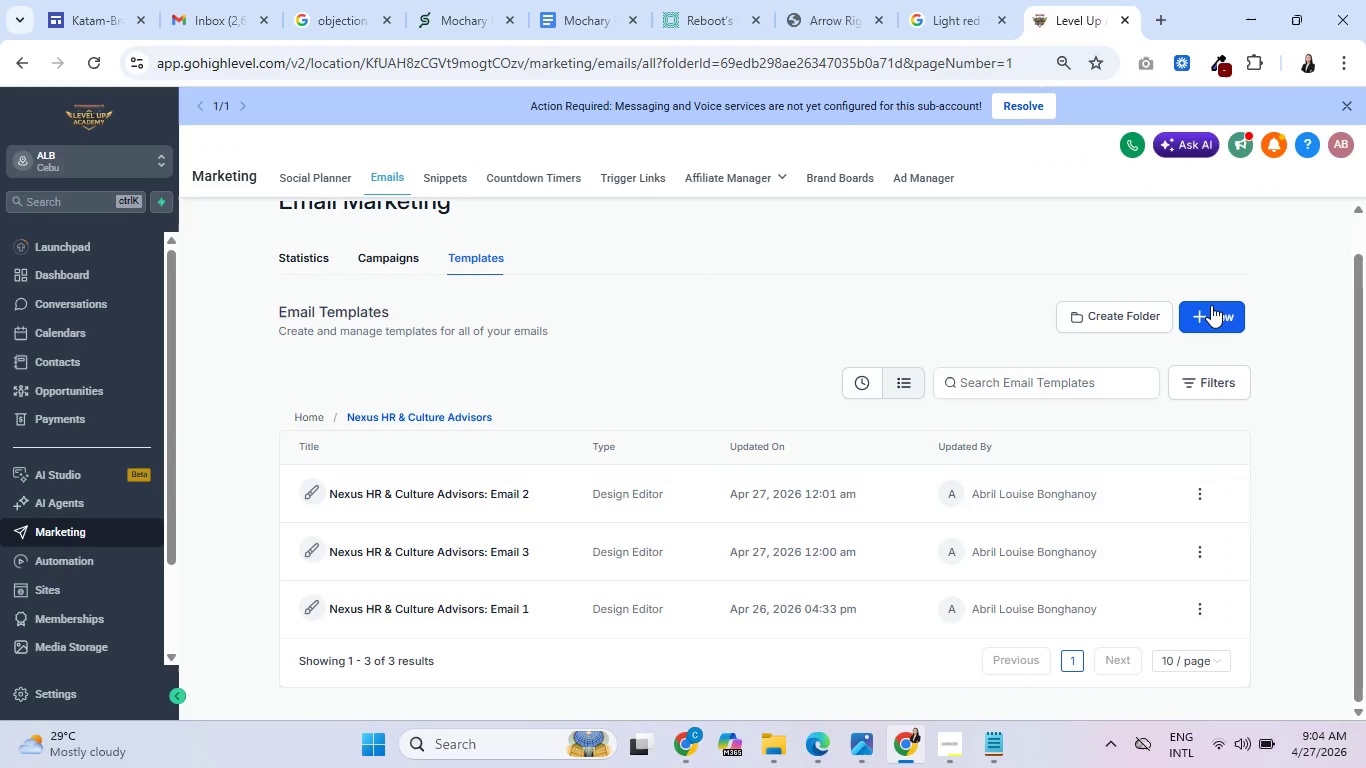 
left_click([1211, 306])
 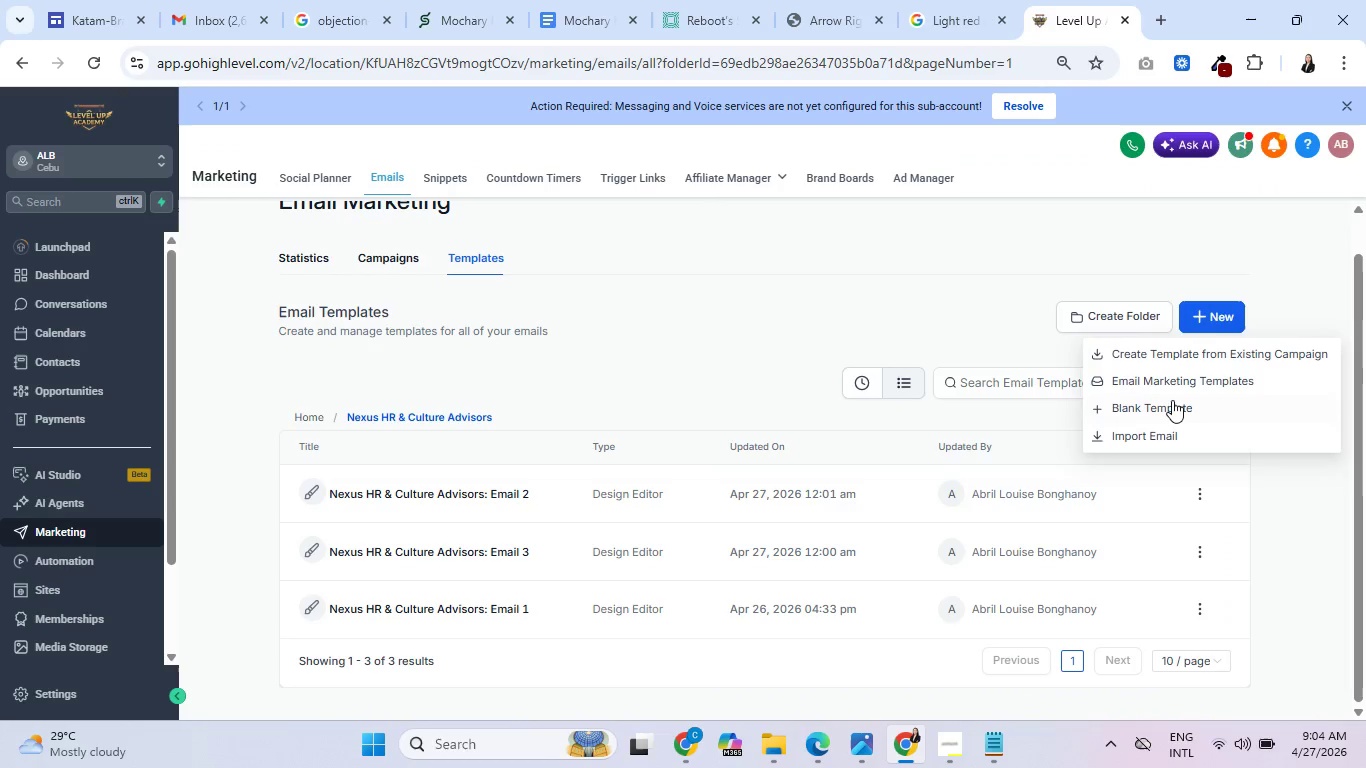 
left_click([1172, 400])
 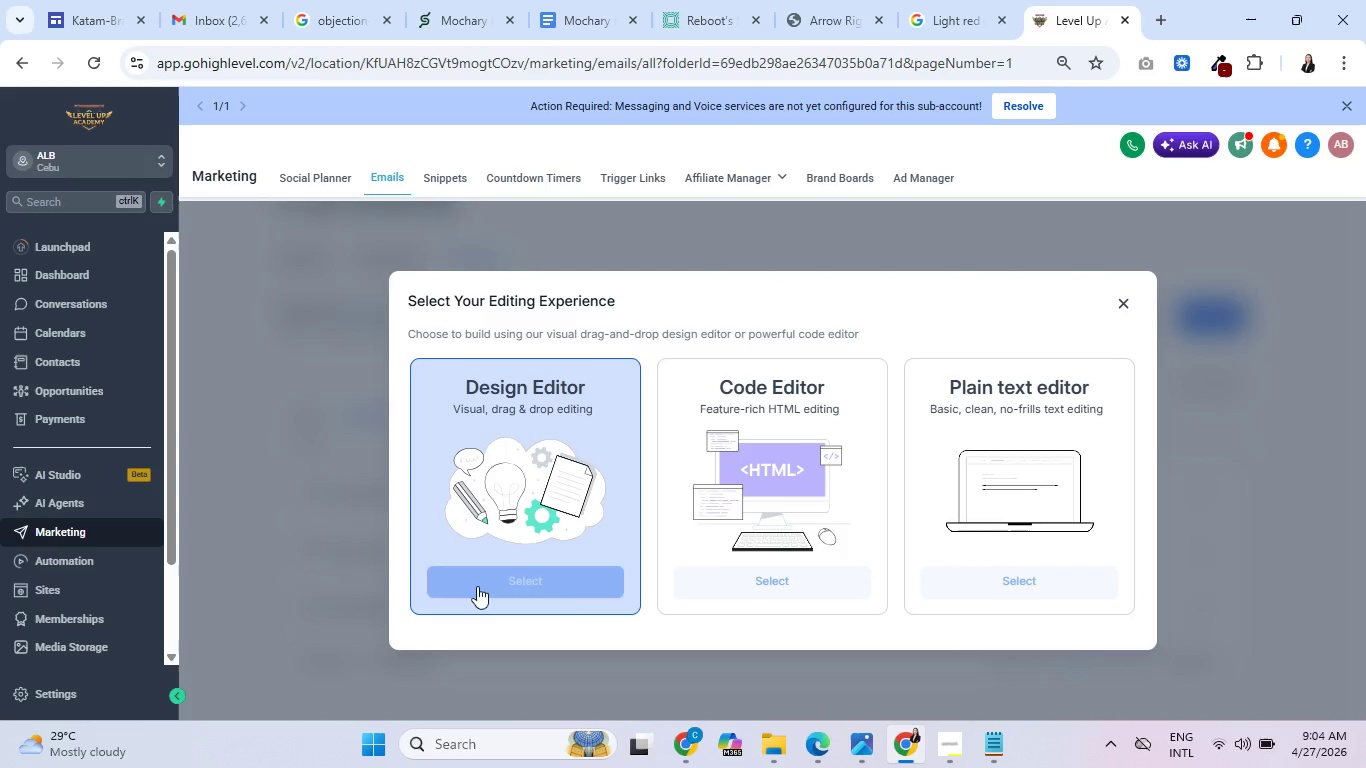 
left_click([571, 567])
 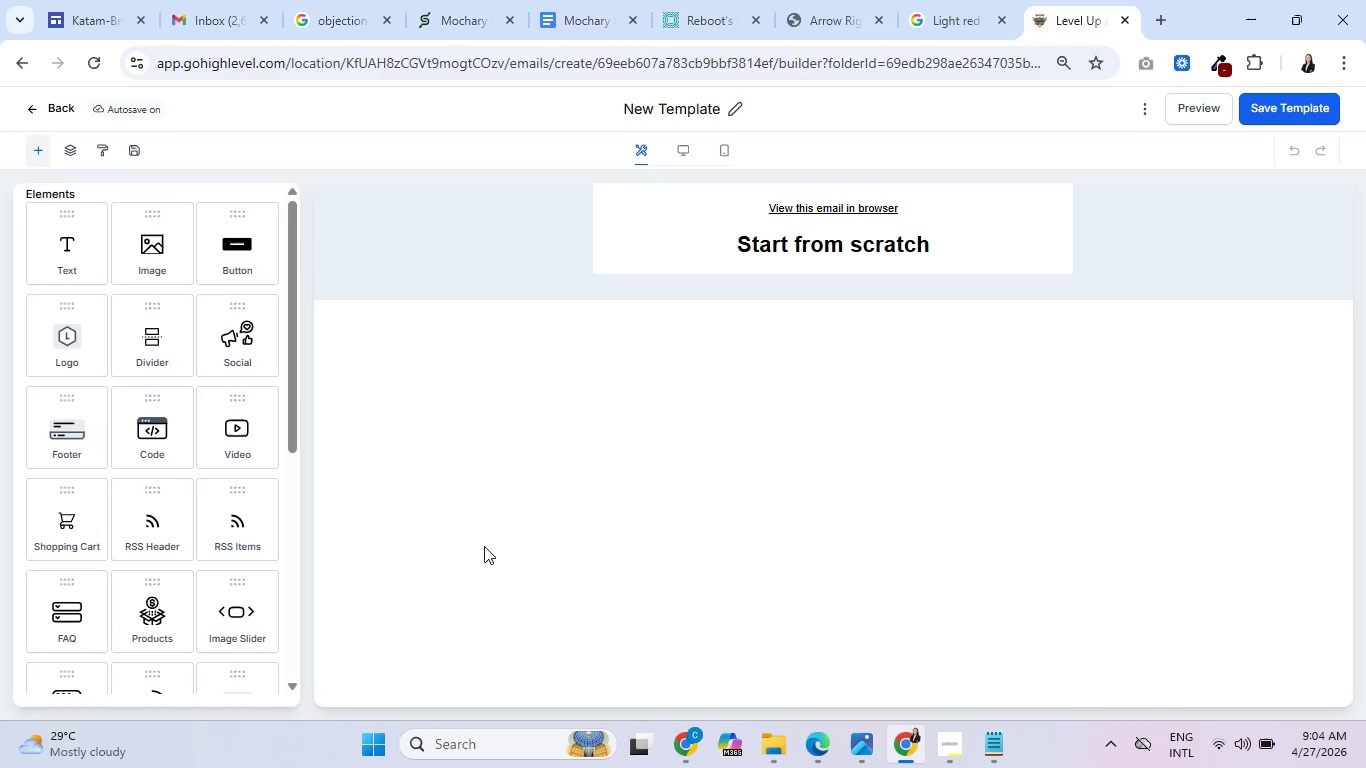 
wait(27.77)
 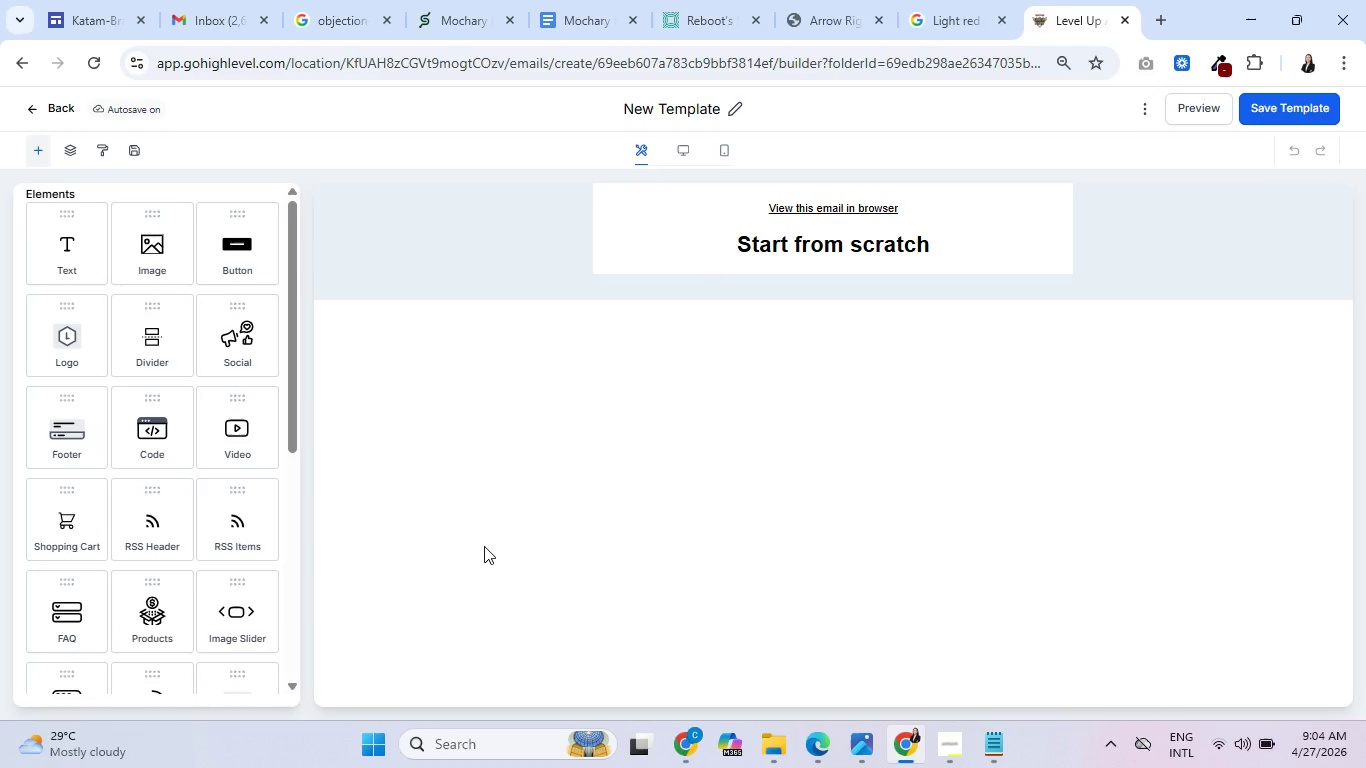 
key(Control+ControlLeft)
 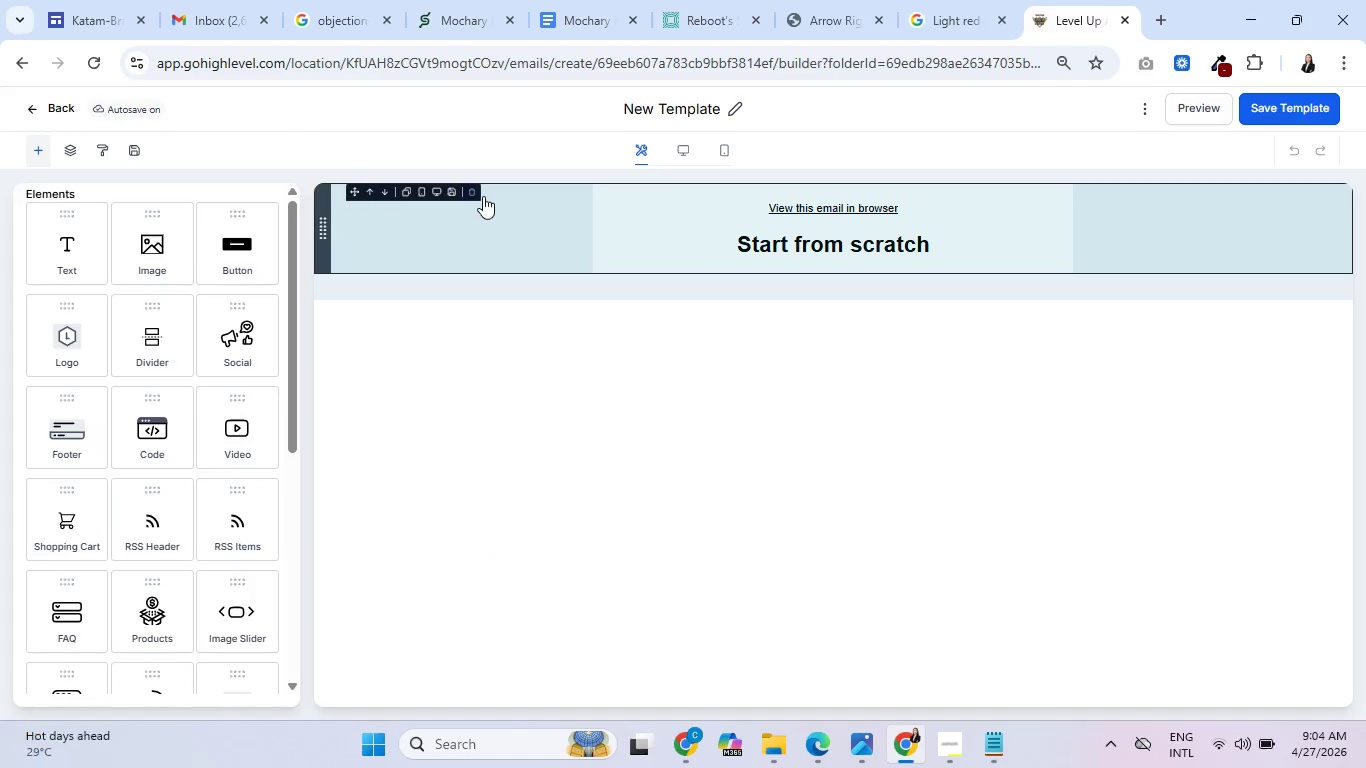 
left_click([470, 189])
 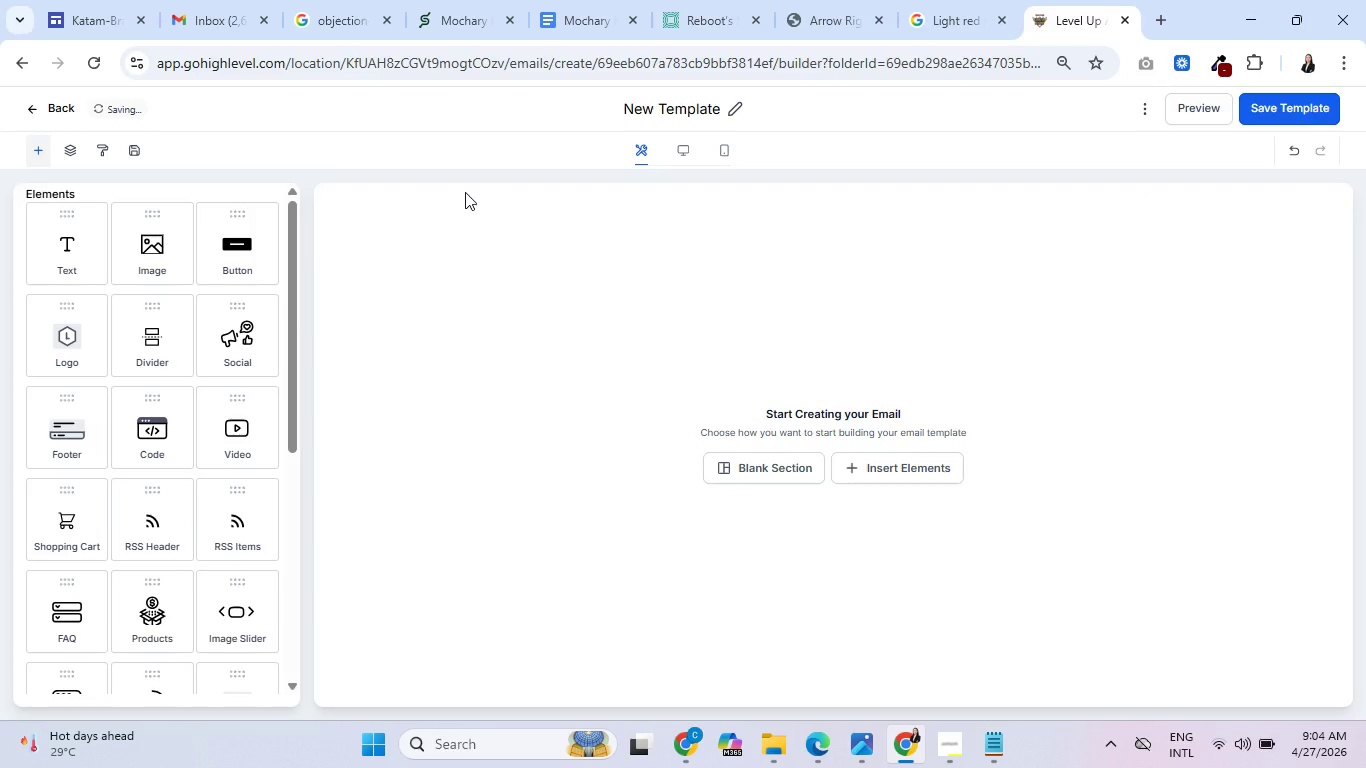 
wait(7.66)
 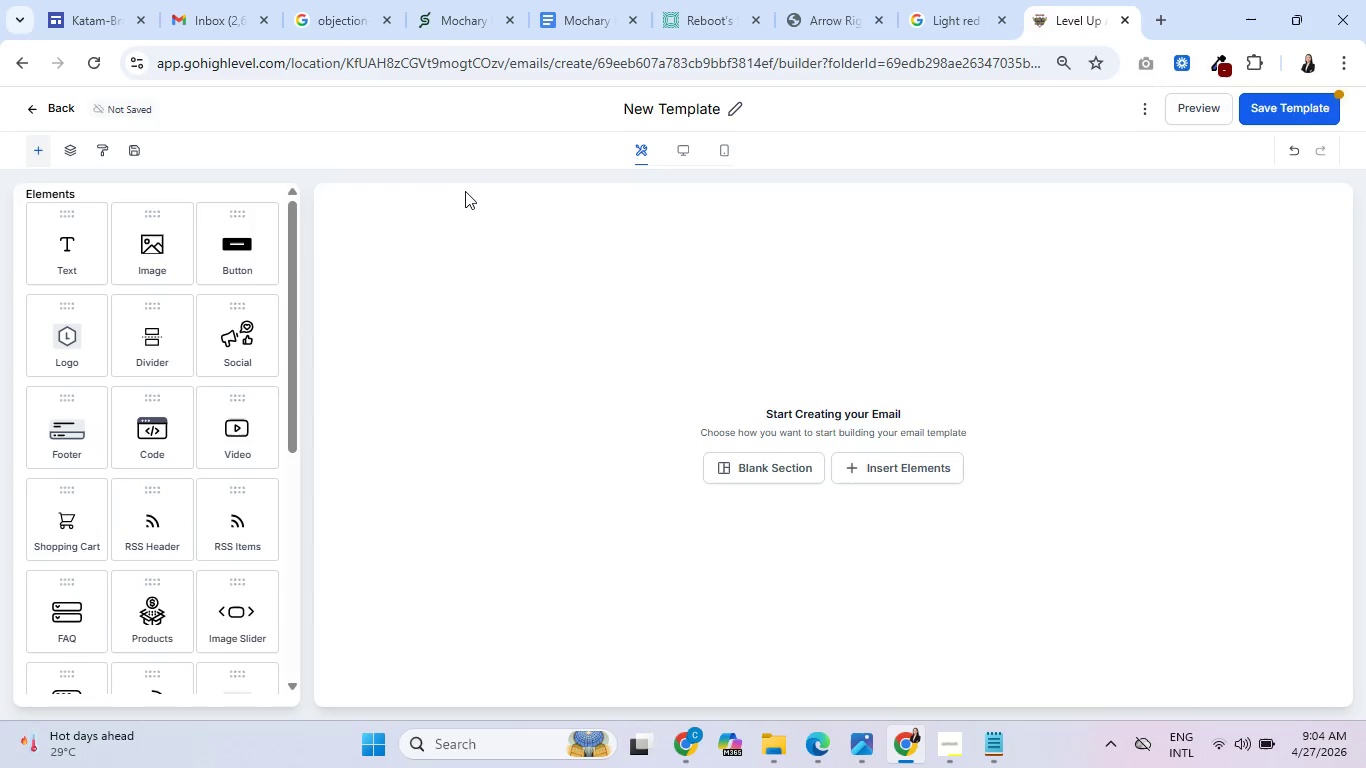 
key(Control+ControlLeft)
 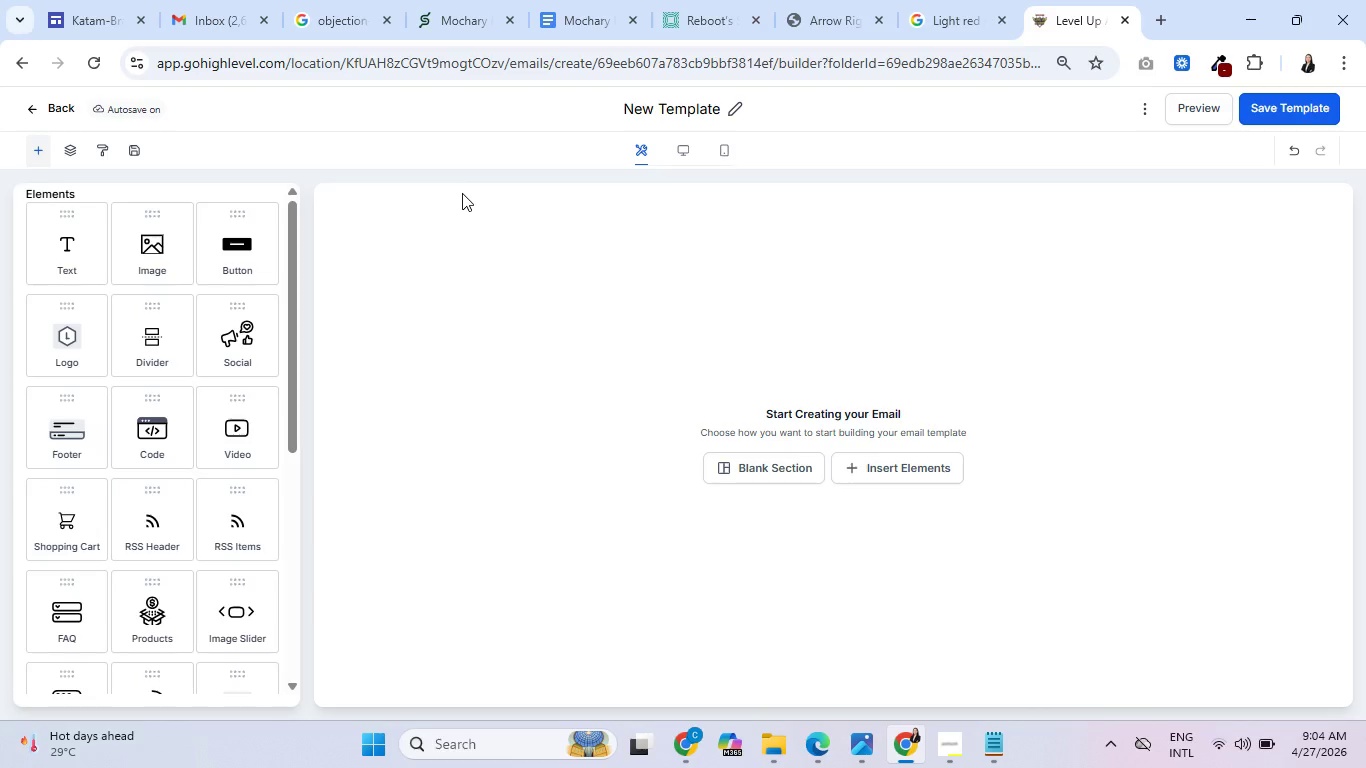 
wait(5.41)
 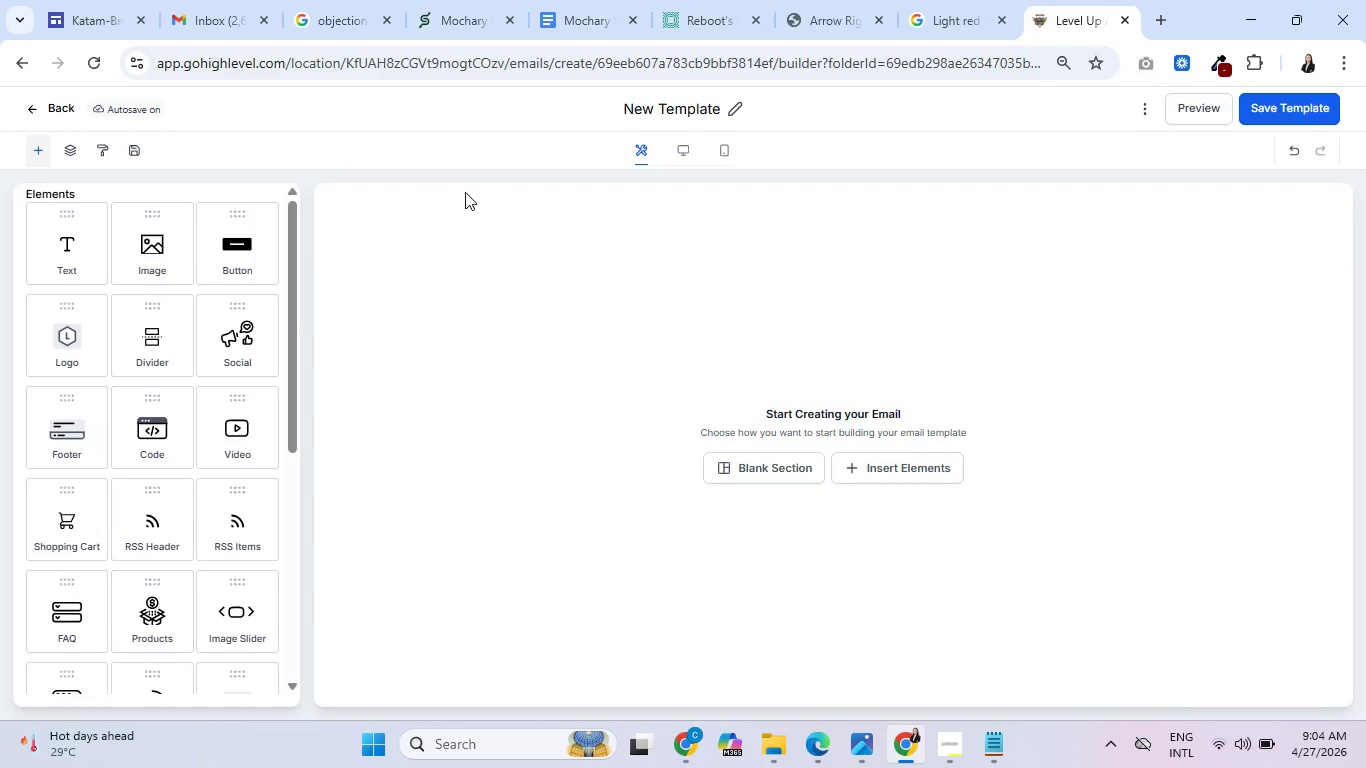 
left_click([685, 110])
 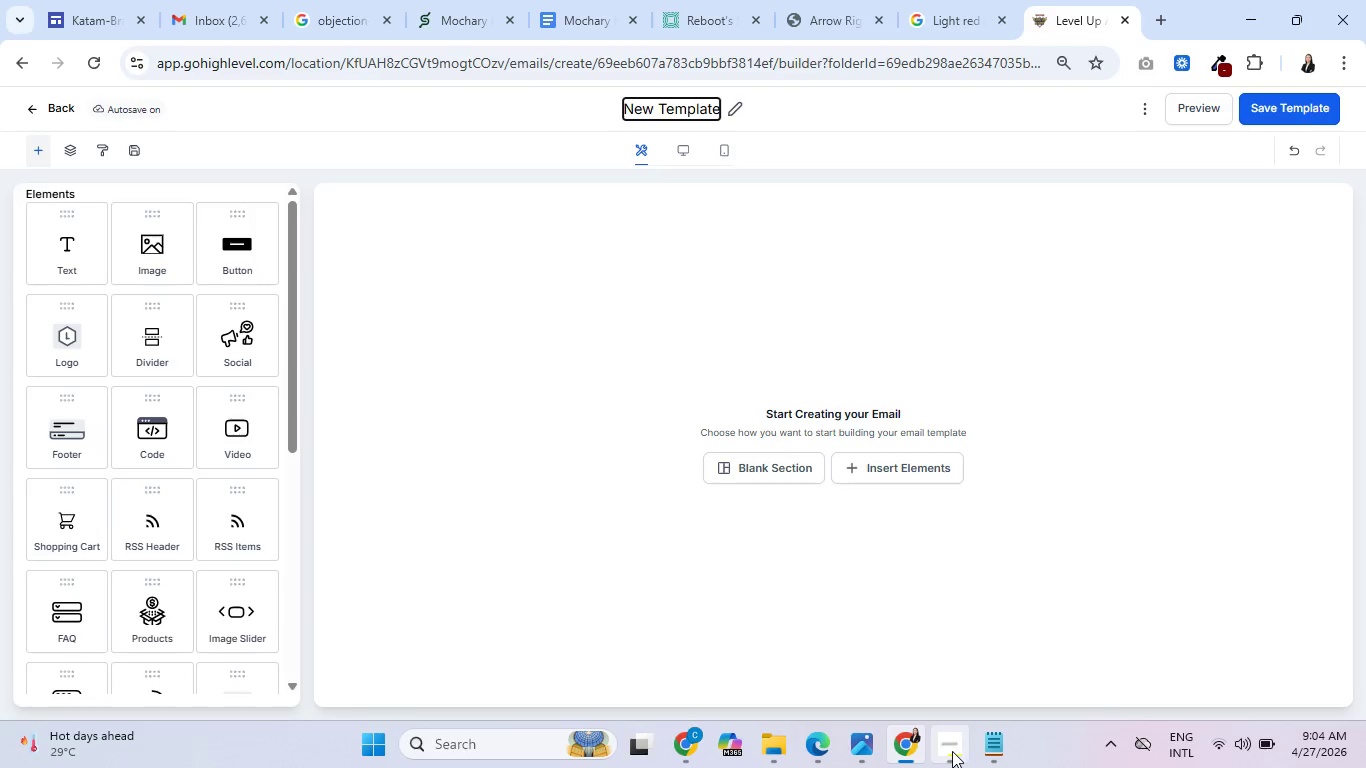 
left_click([952, 751])